 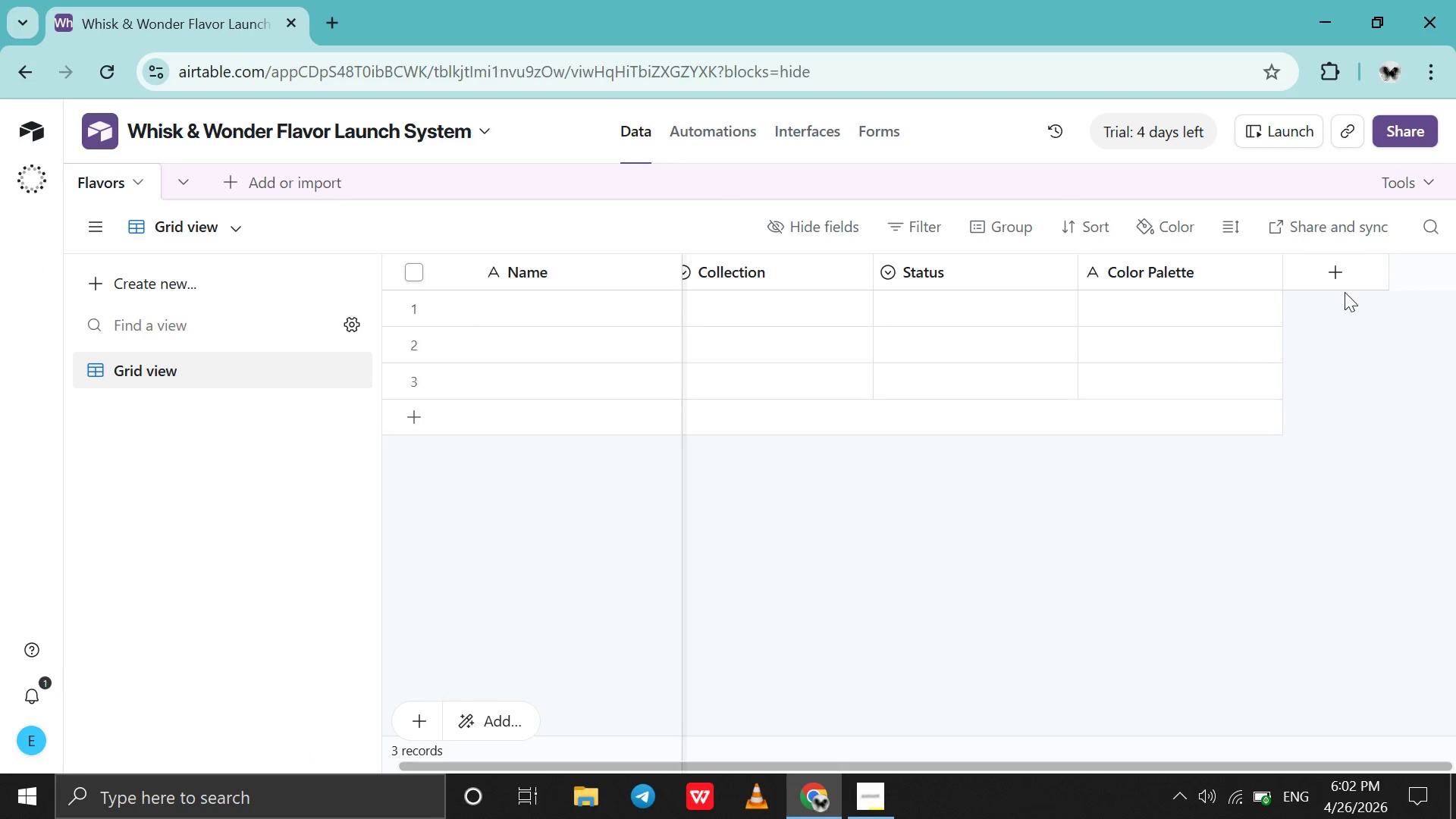 
left_click([1374, 285])
 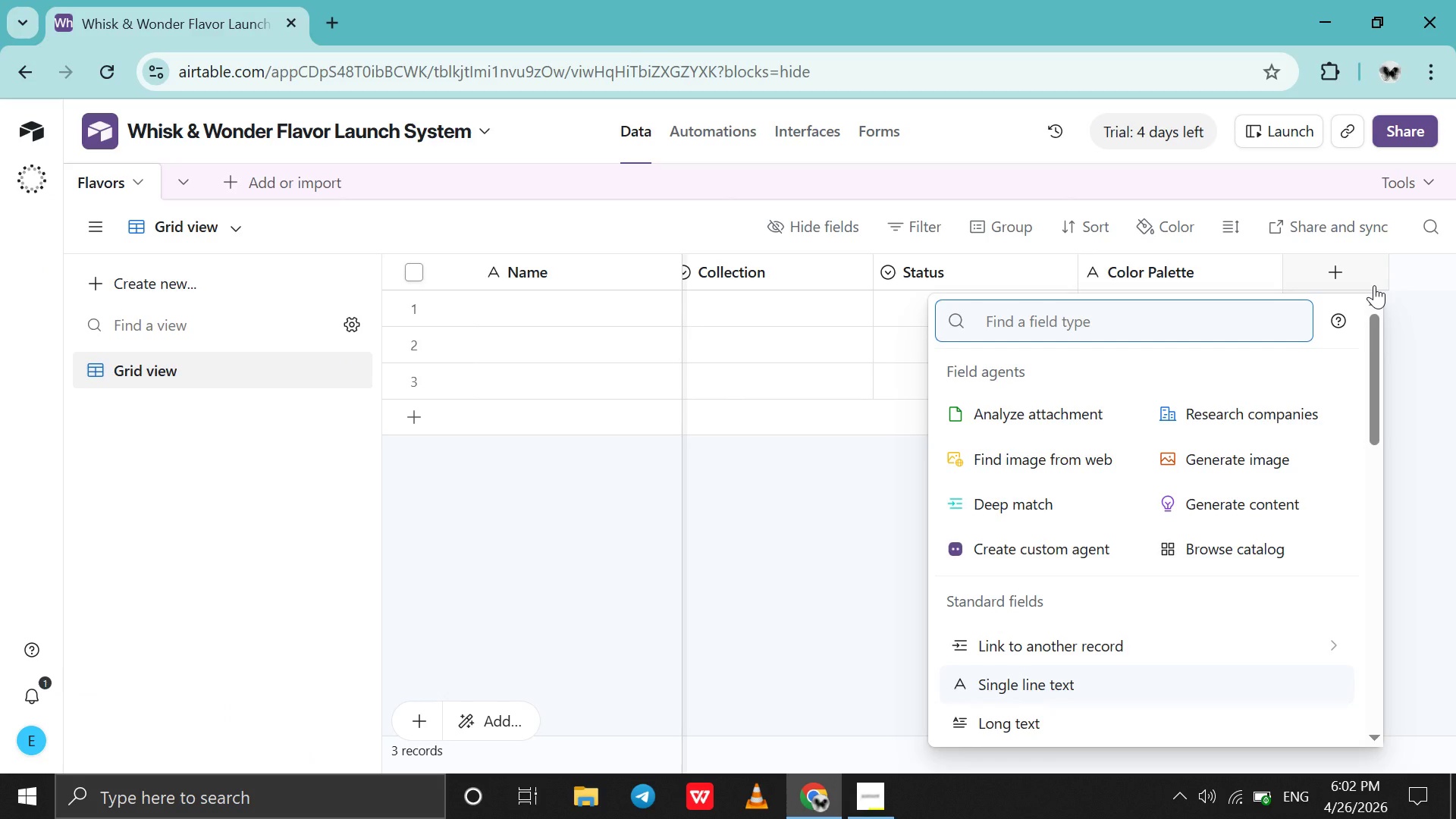 
type(aa)
 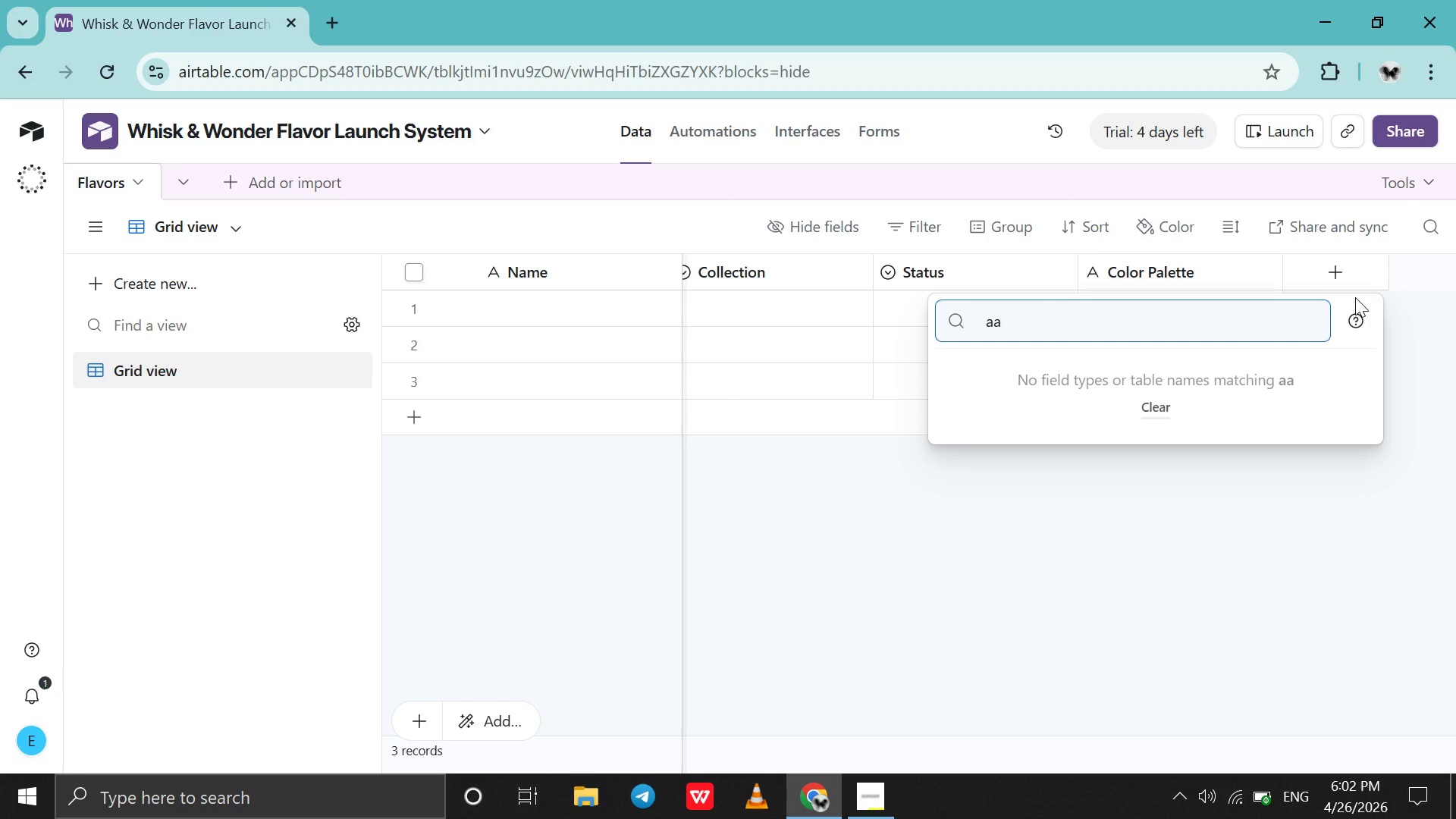 
key(Backspace)
 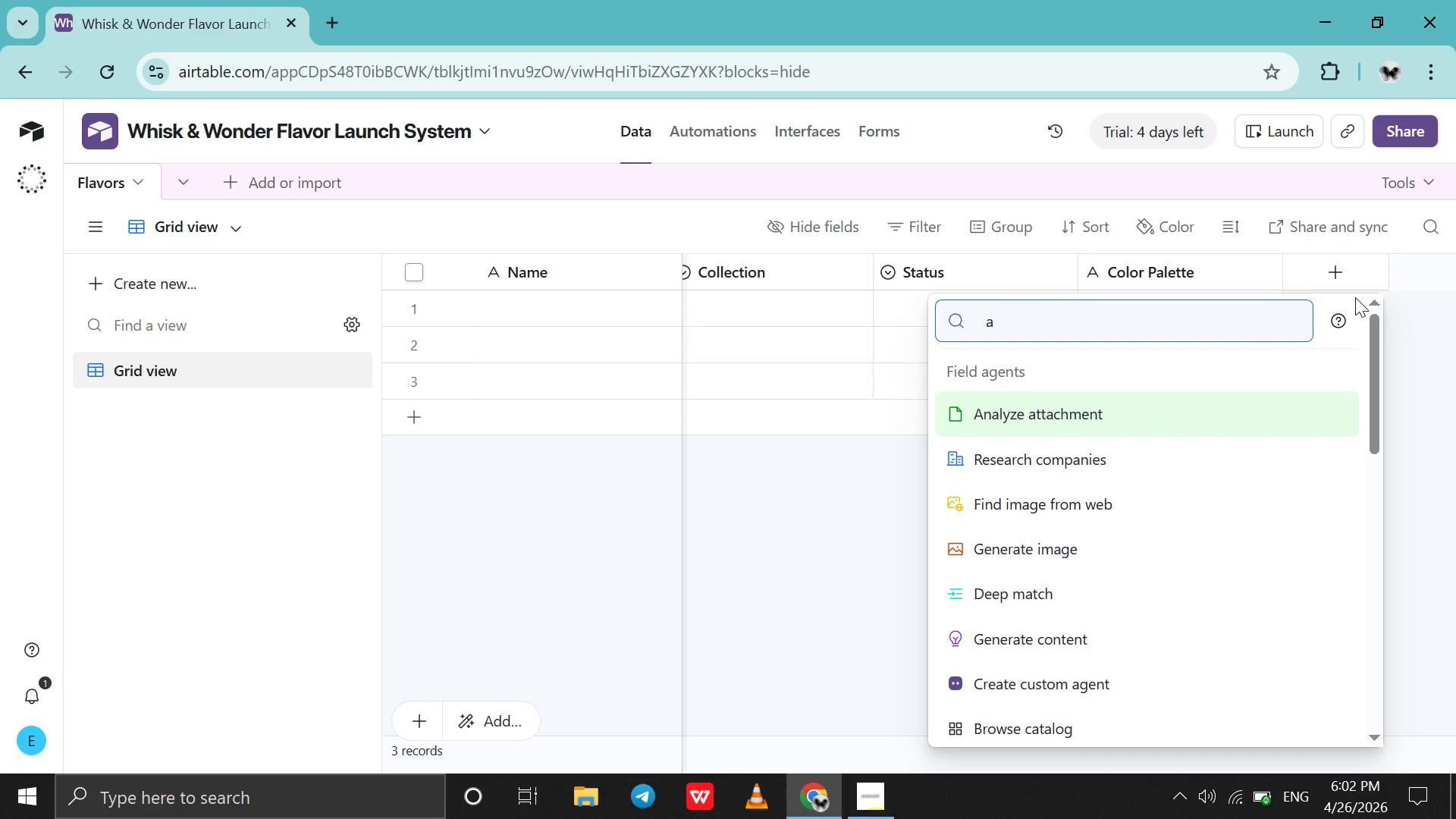 
key(T)
 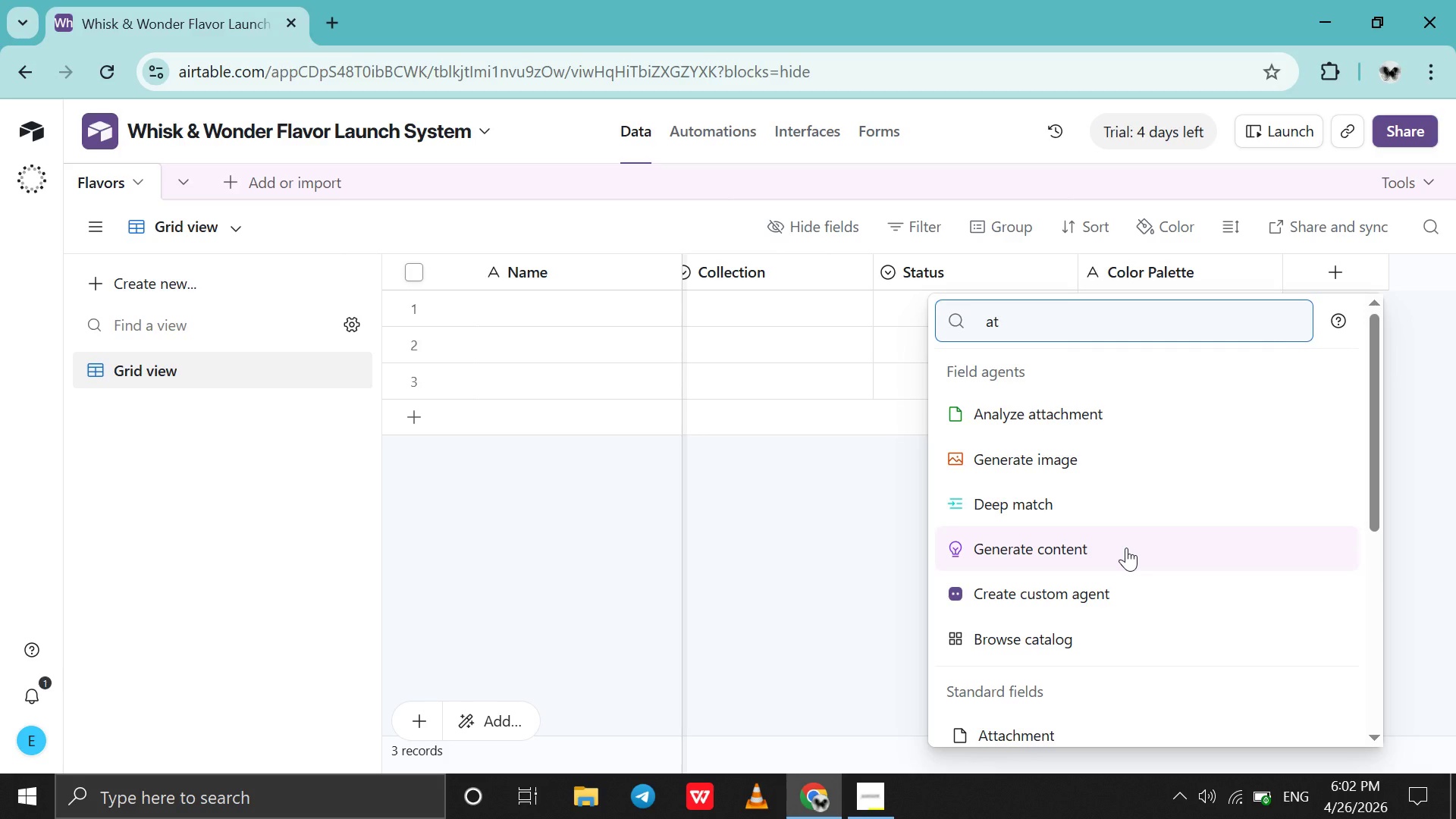 
key(A)
 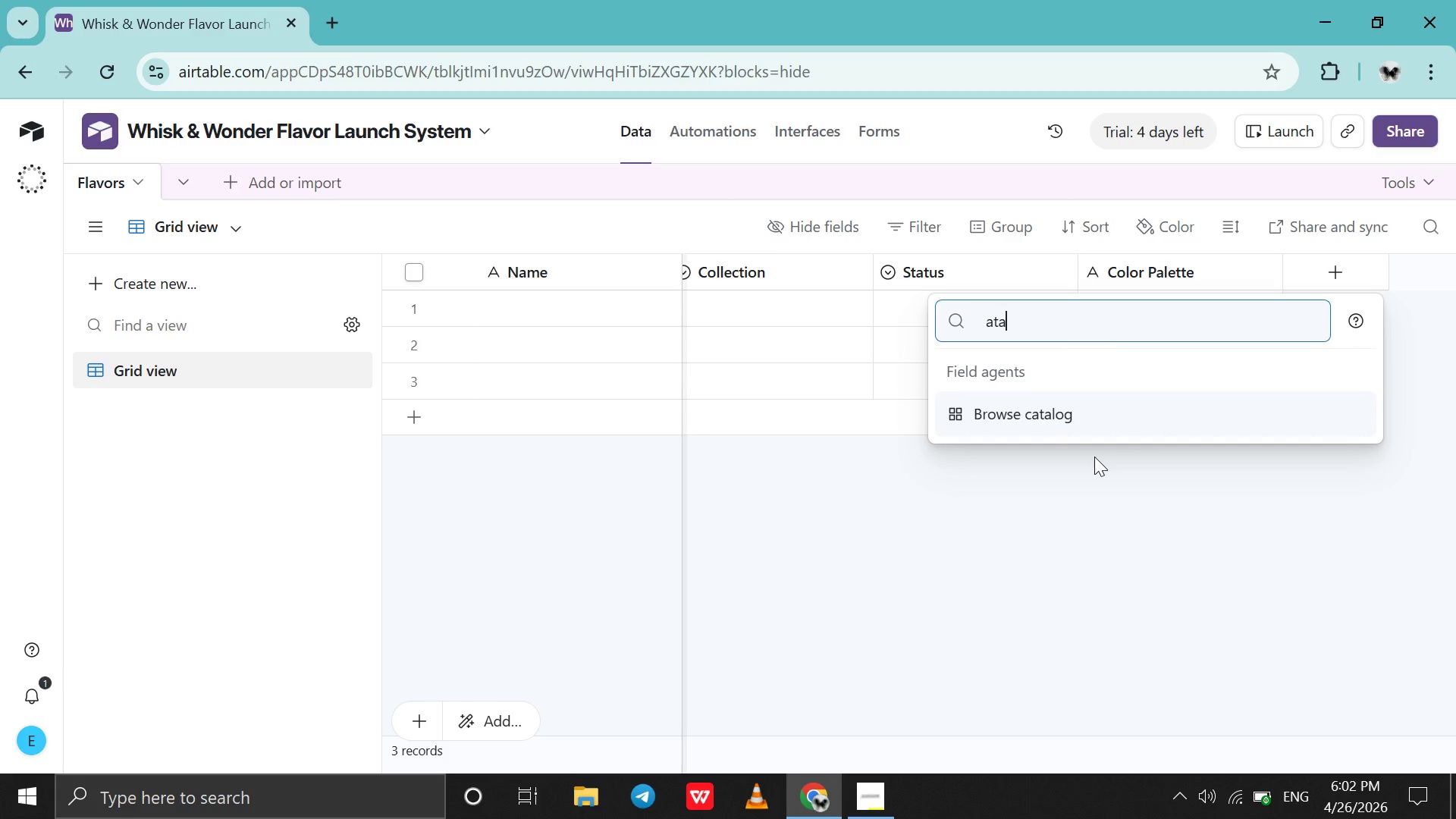 
key(Backspace)
 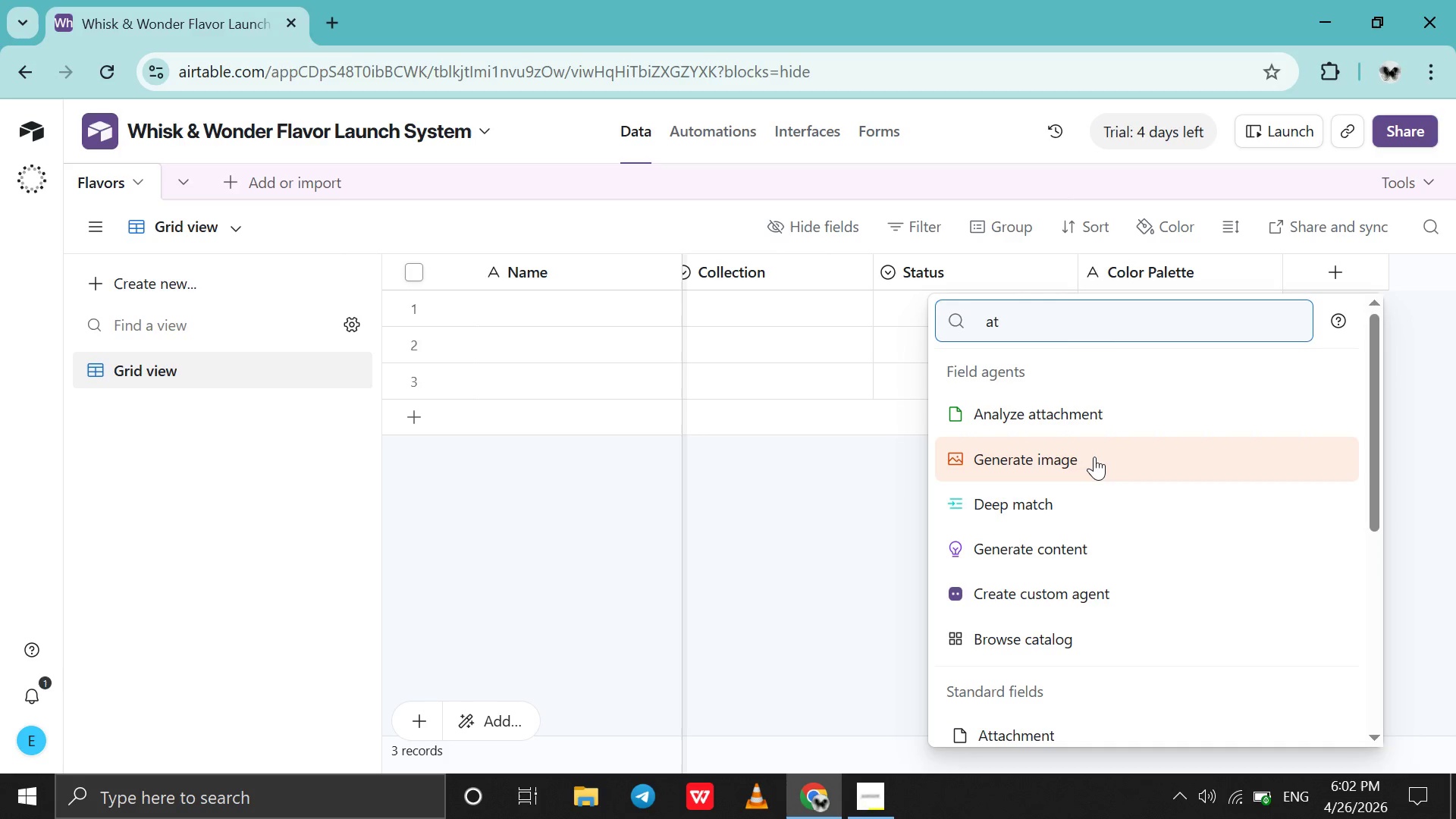 
key(T)
 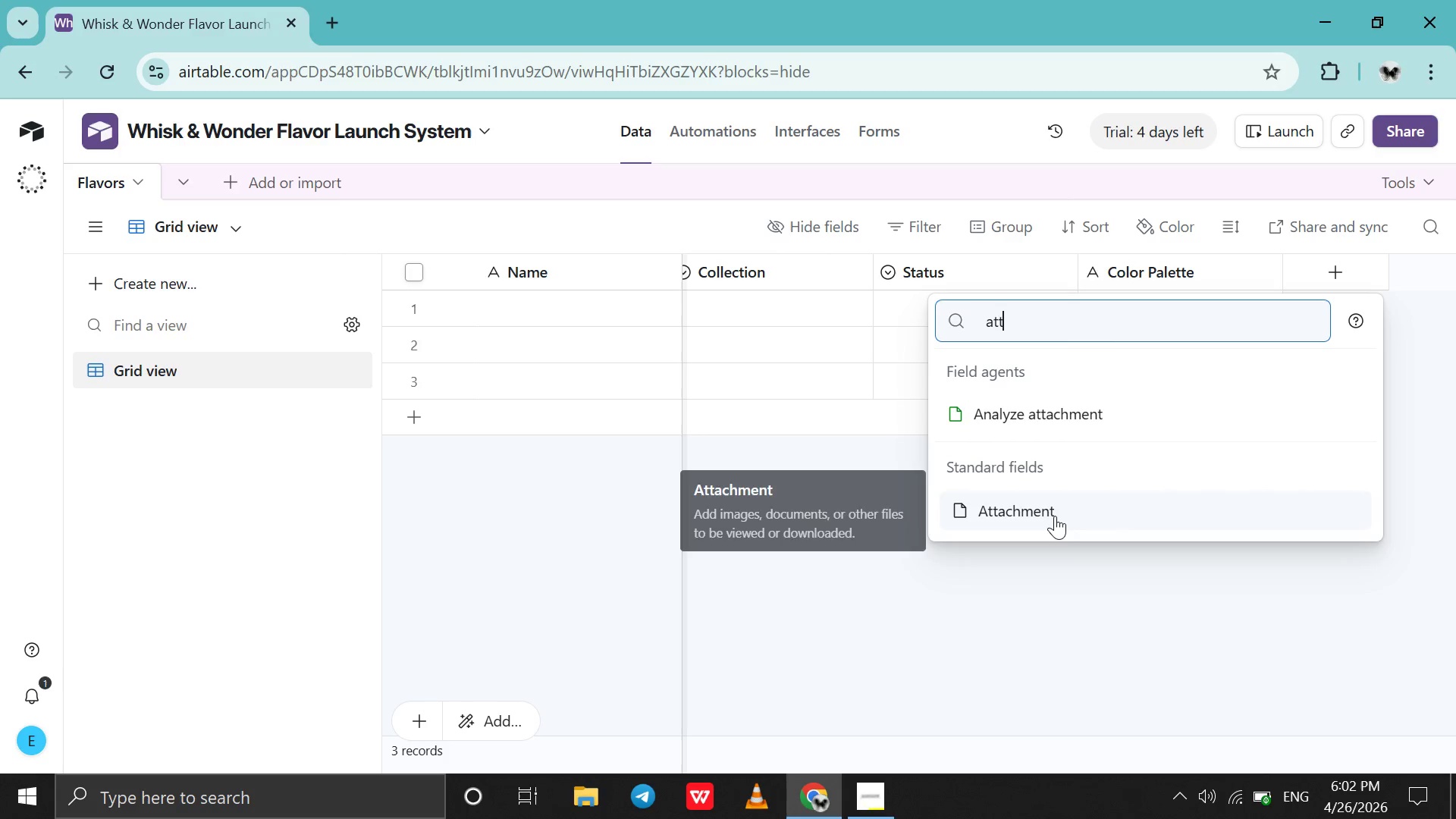 
left_click([1055, 516])
 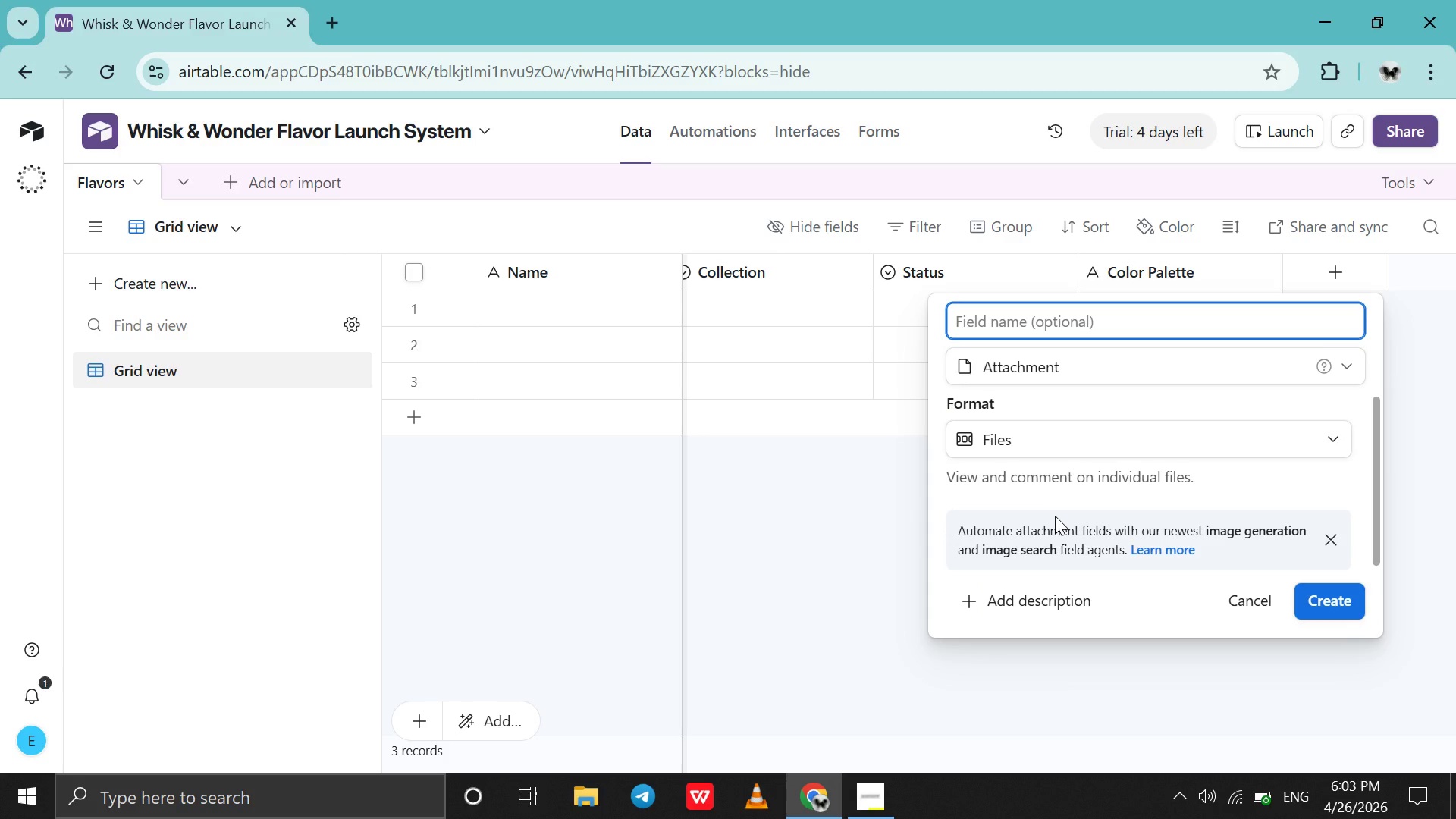 
type(Image)
 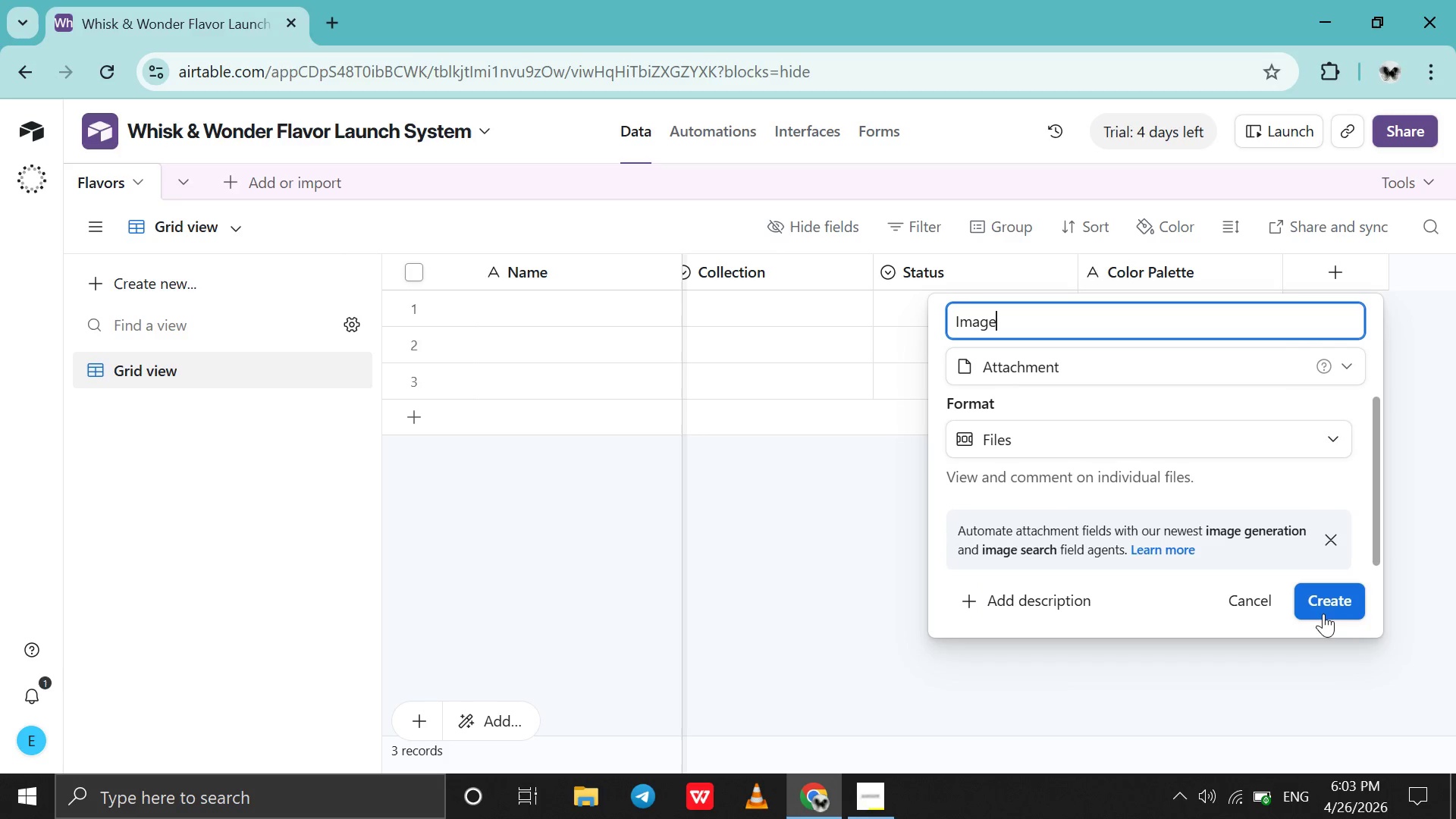 
left_click([1329, 608])
 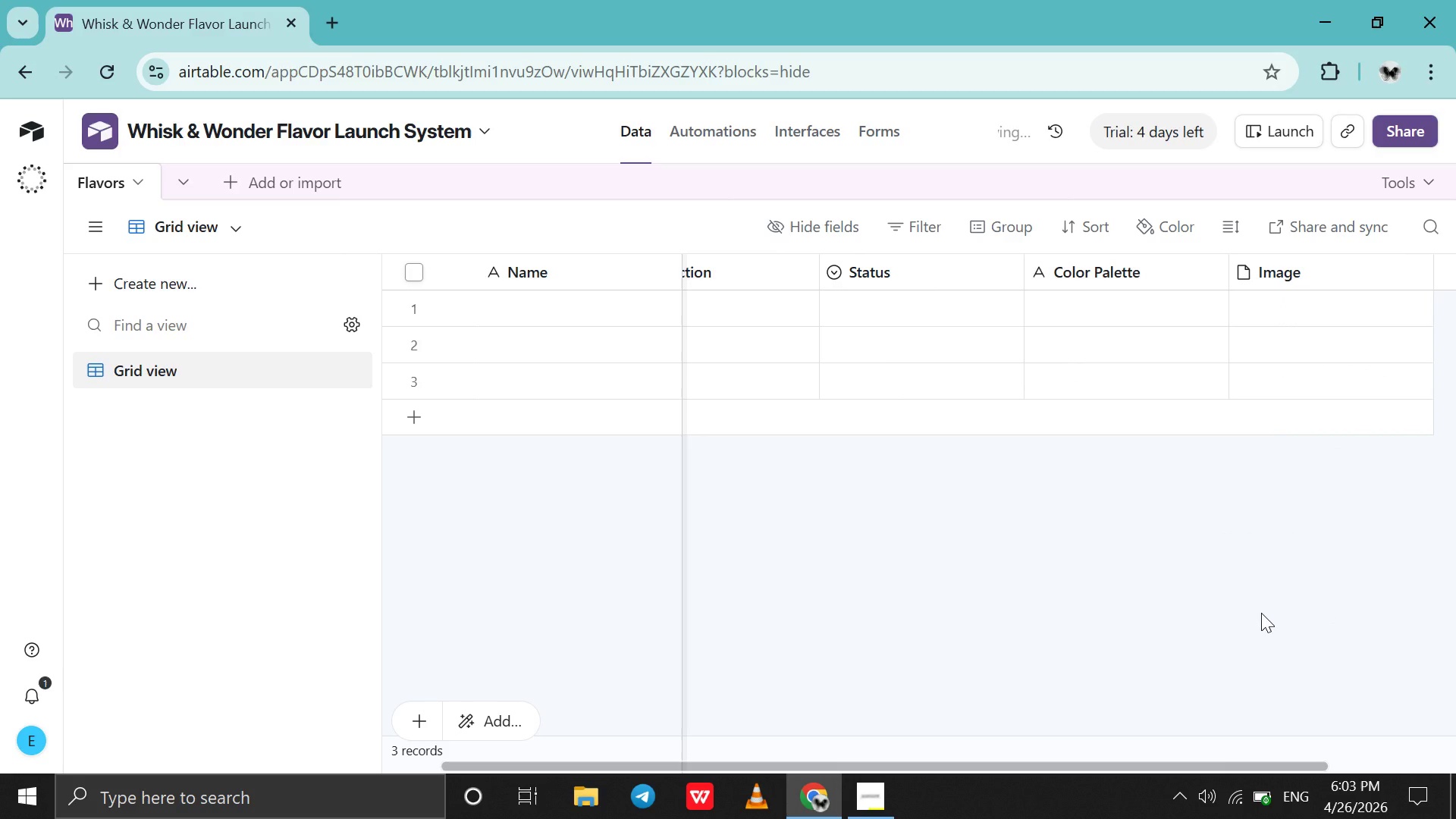 
scroll: coordinate [1261, 613], scroll_direction: down, amount: 4.0
 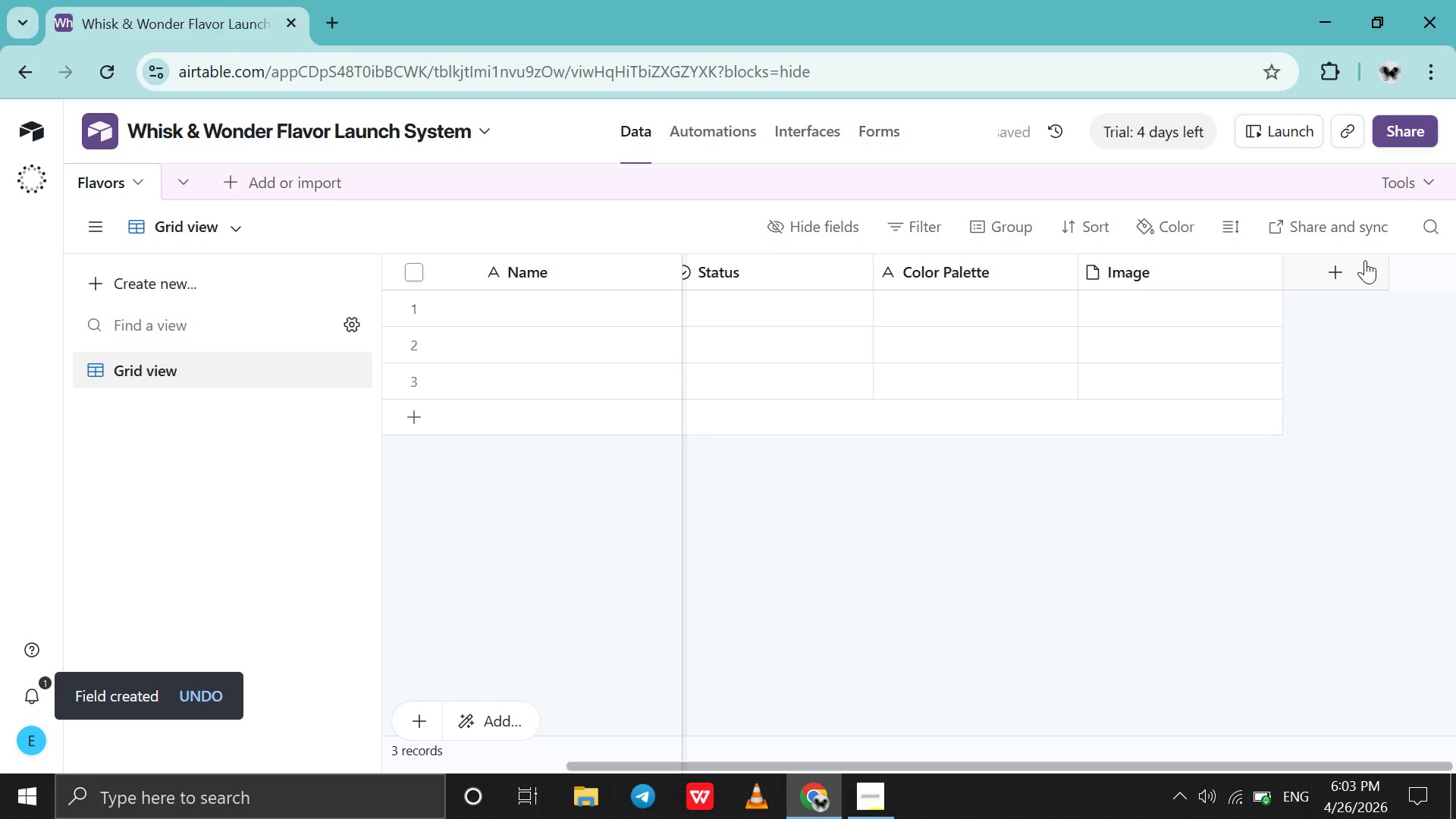 
left_click([1364, 261])
 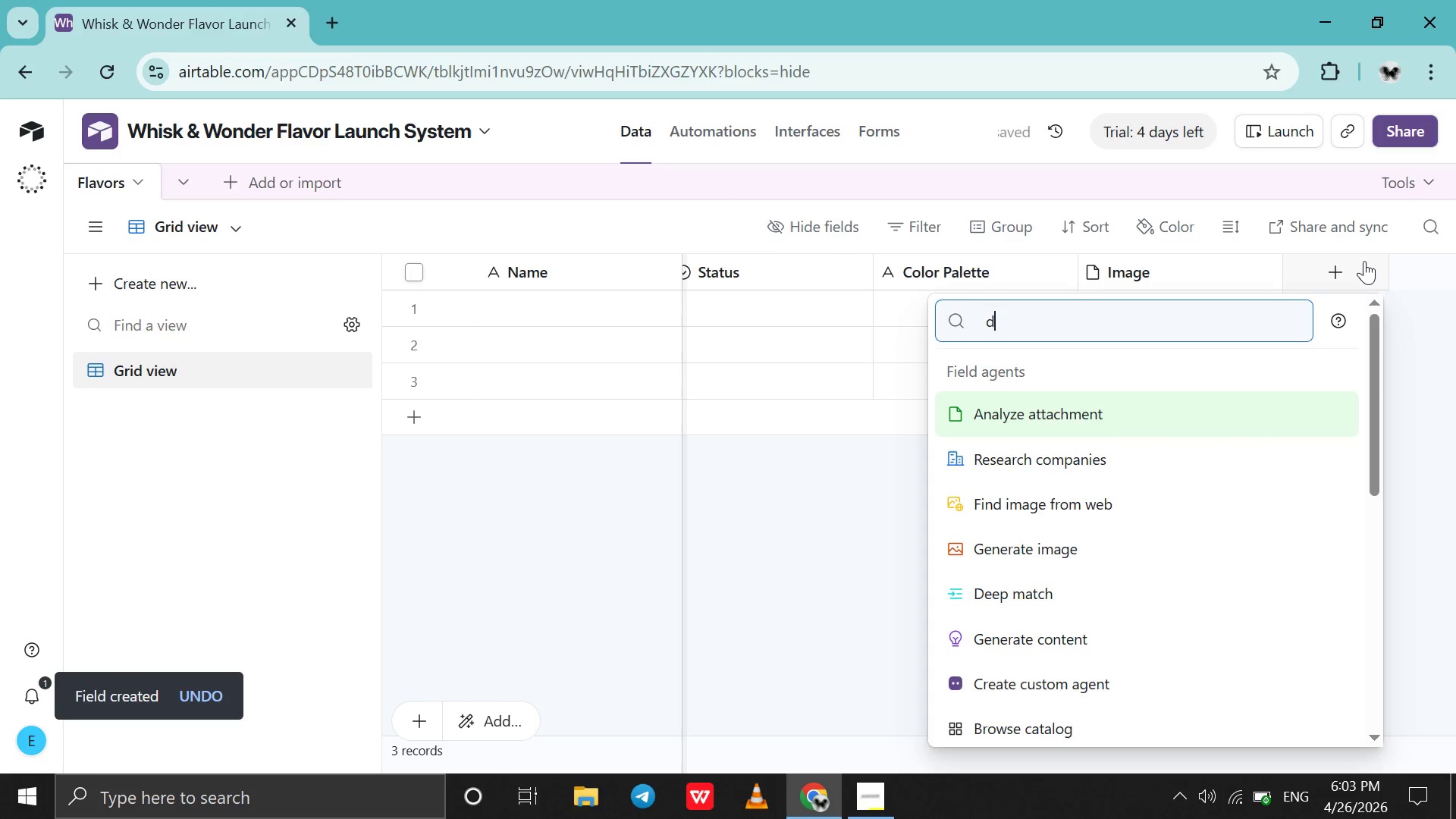 
type(da)
 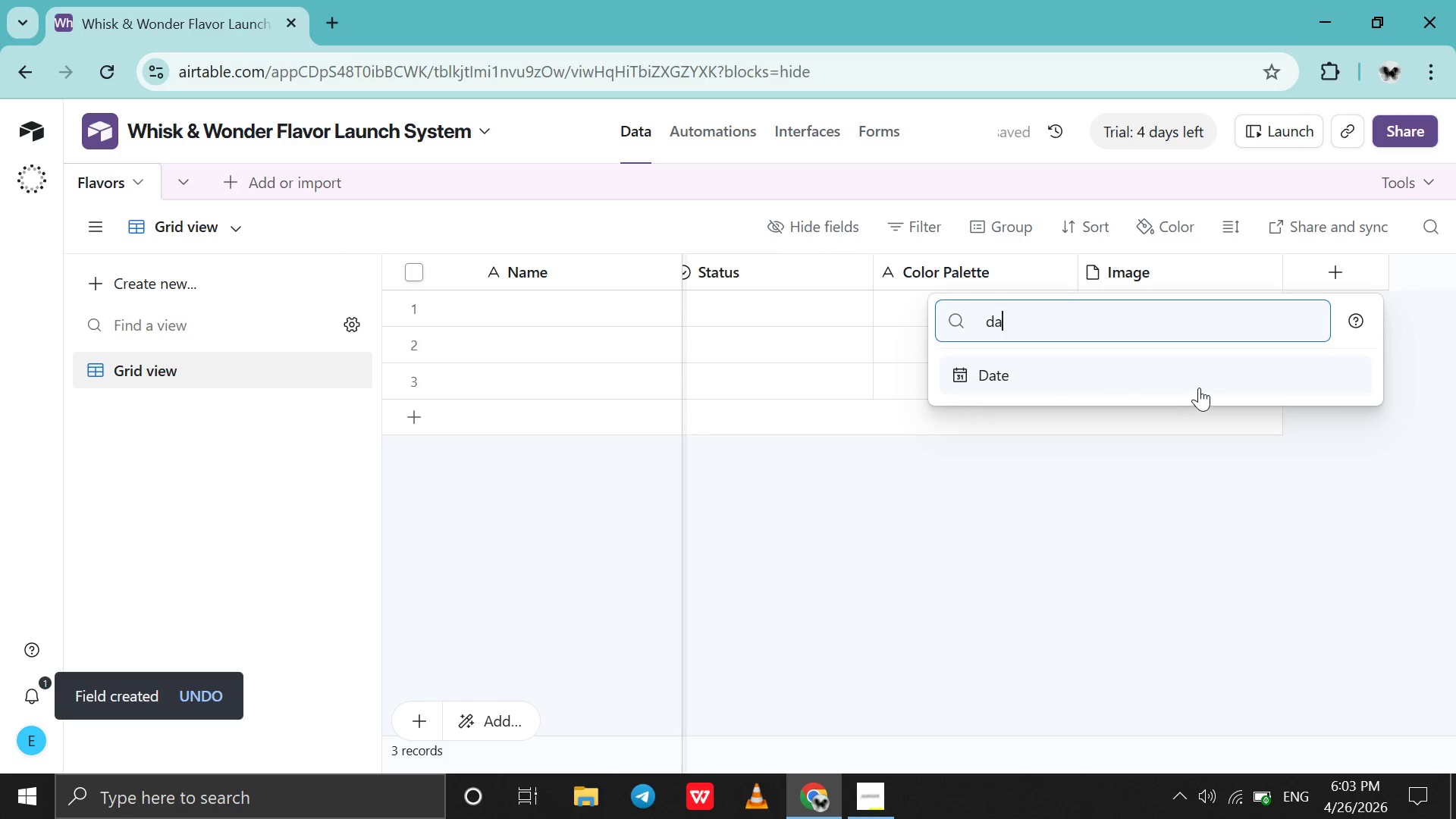 
left_click([1200, 388])
 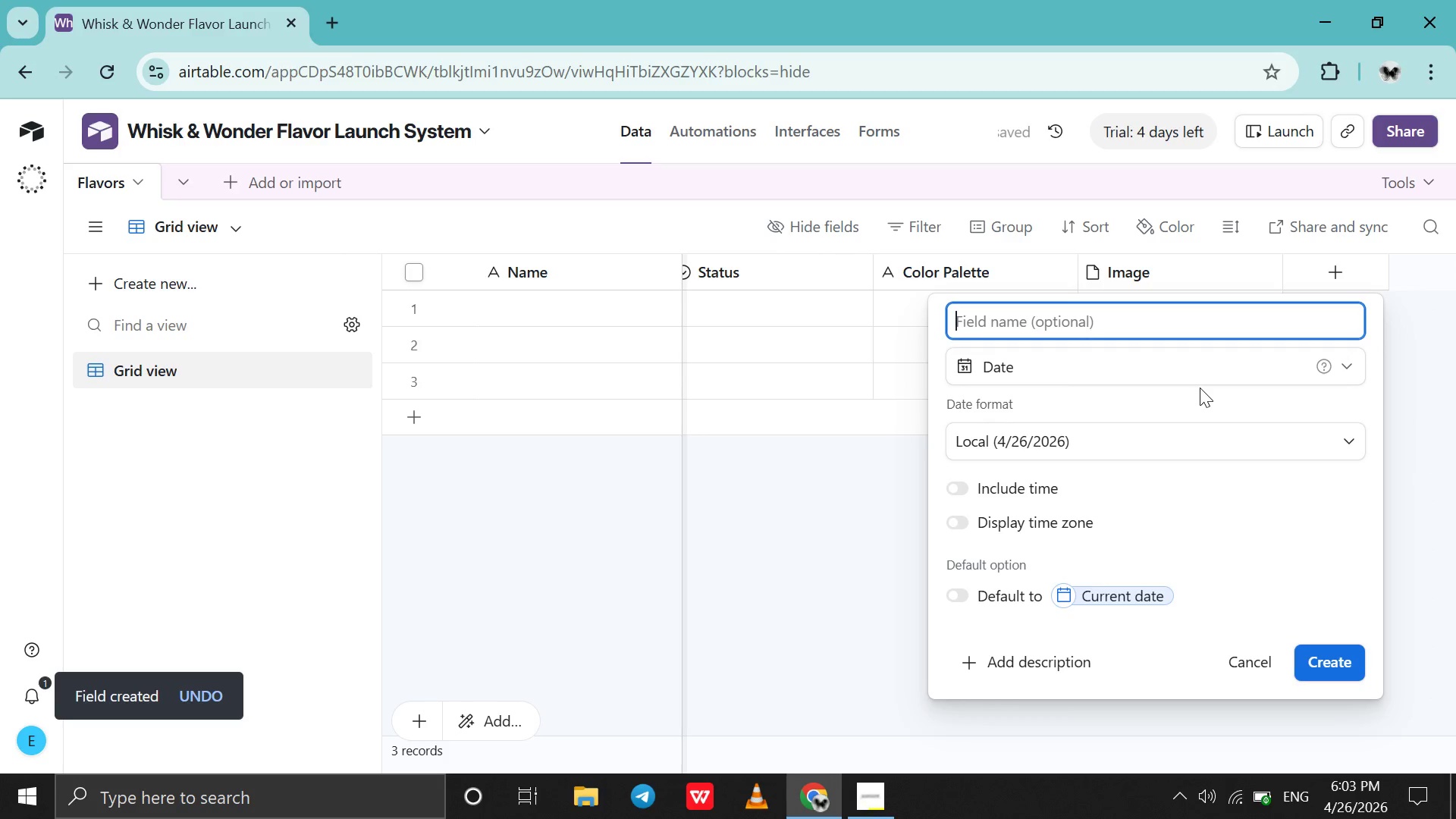 
type(Lauc)
key(Backspace)
type(nch Date)
 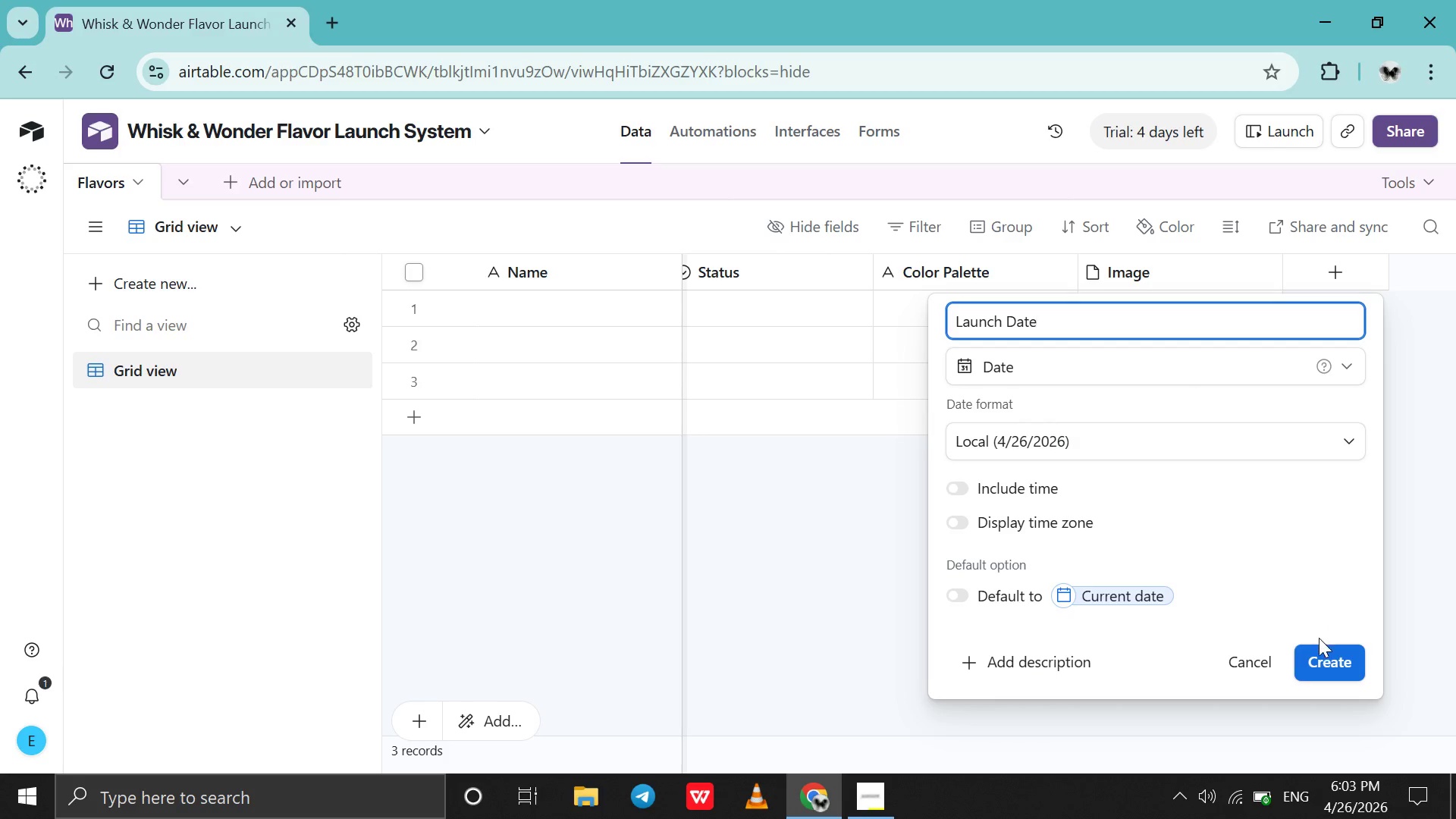 
left_click([1326, 655])
 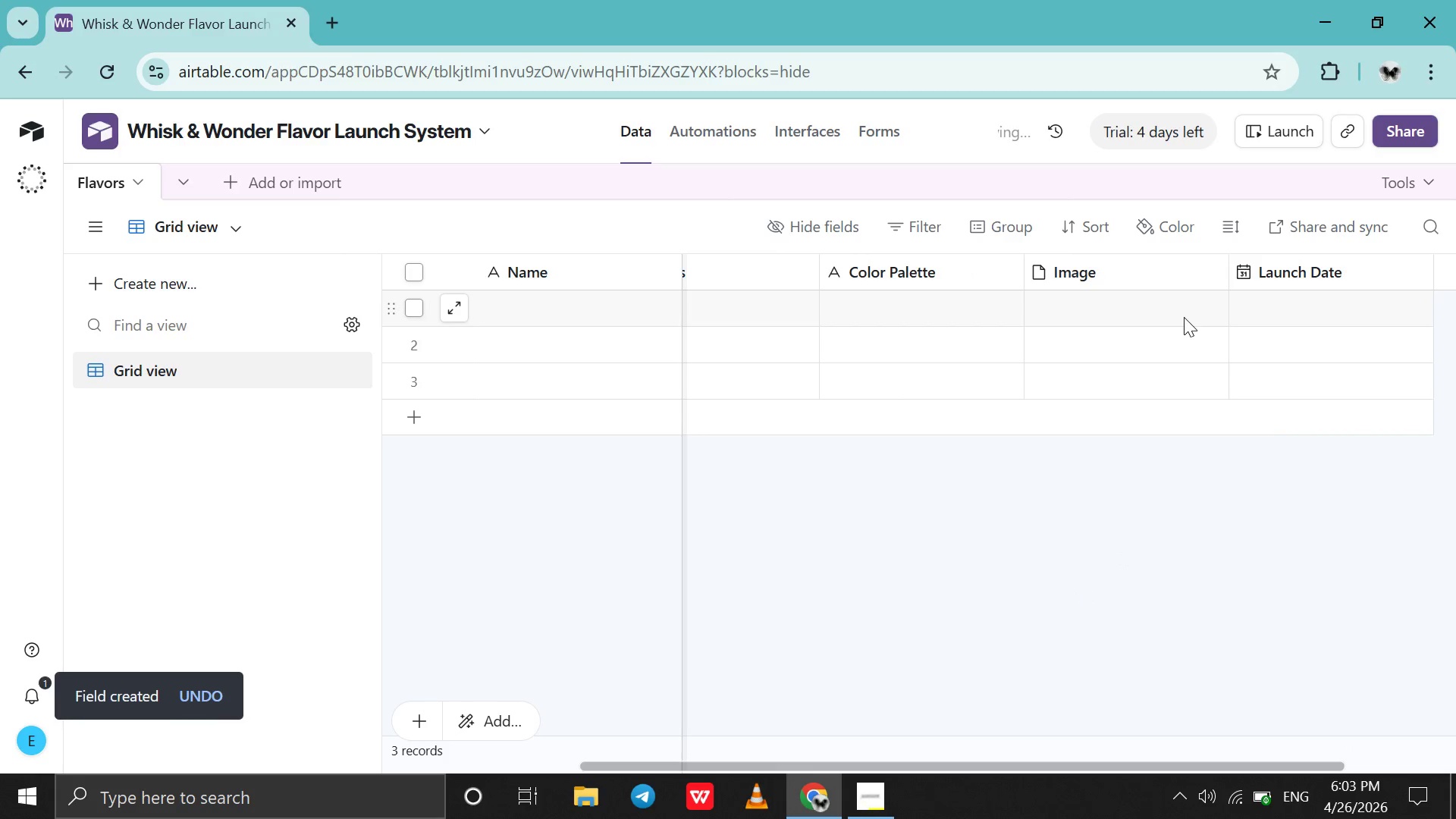 
scroll: coordinate [1184, 317], scroll_direction: down, amount: 4.0
 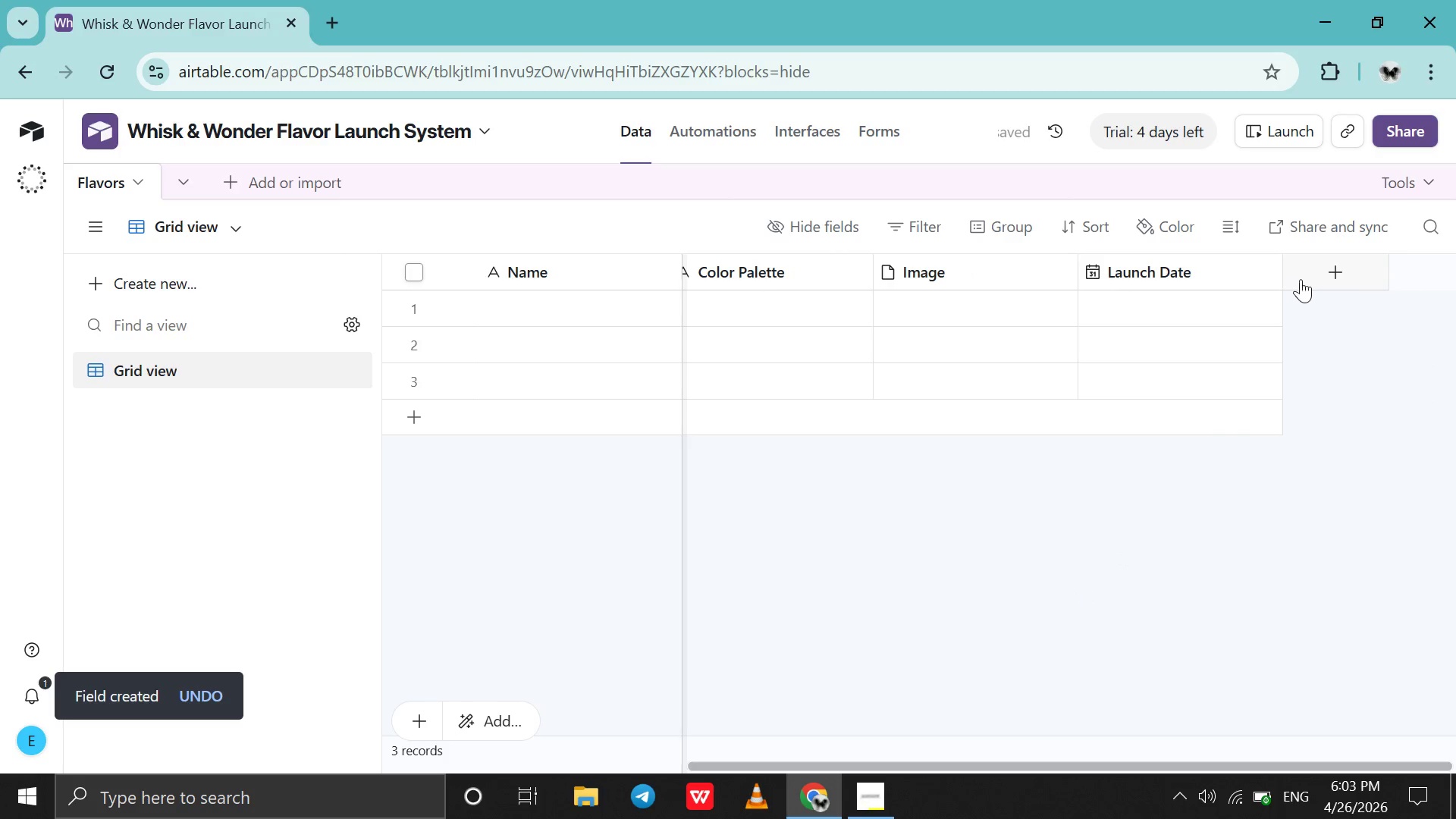 
left_click([1301, 279])
 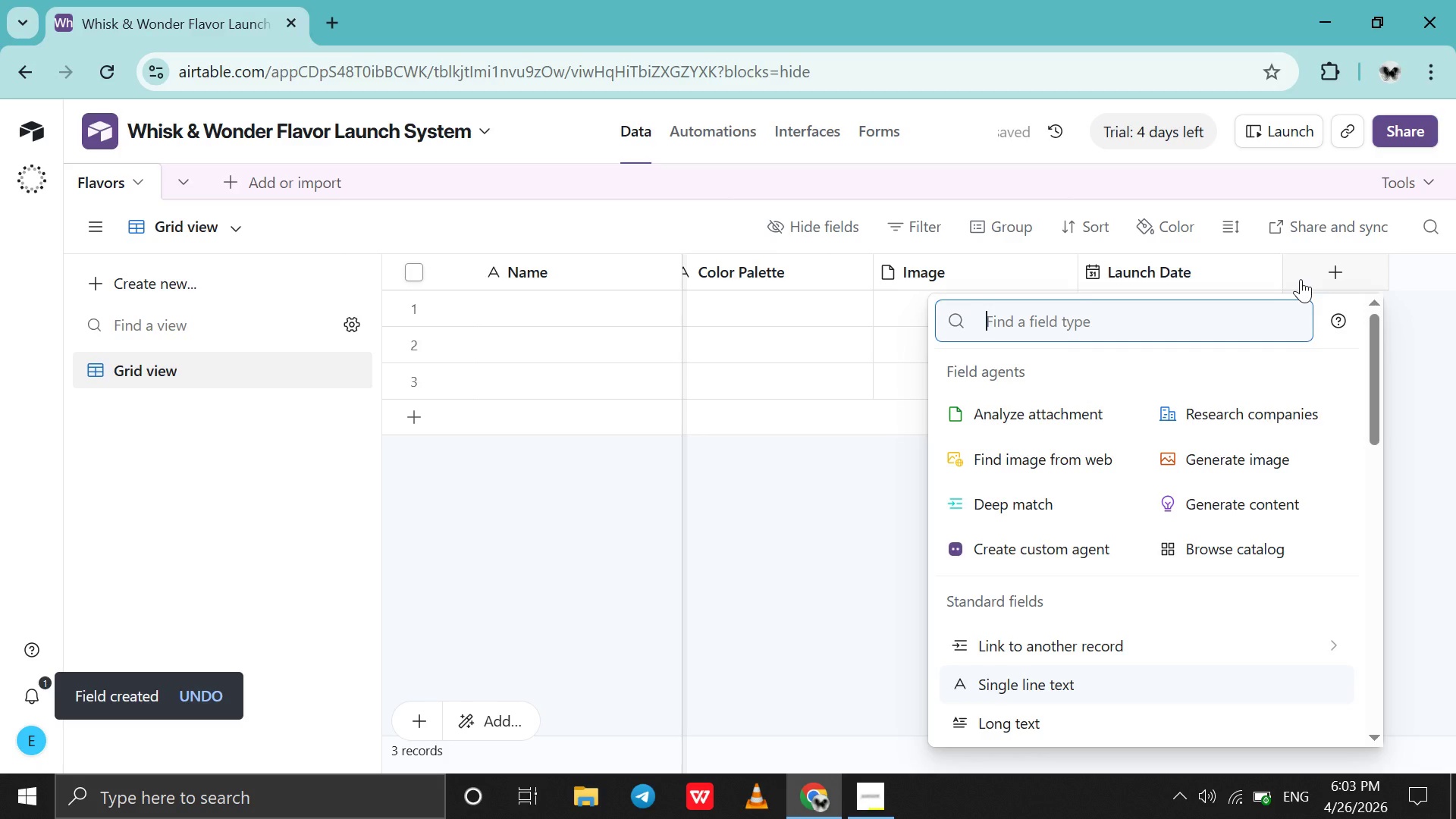 
type(si)
 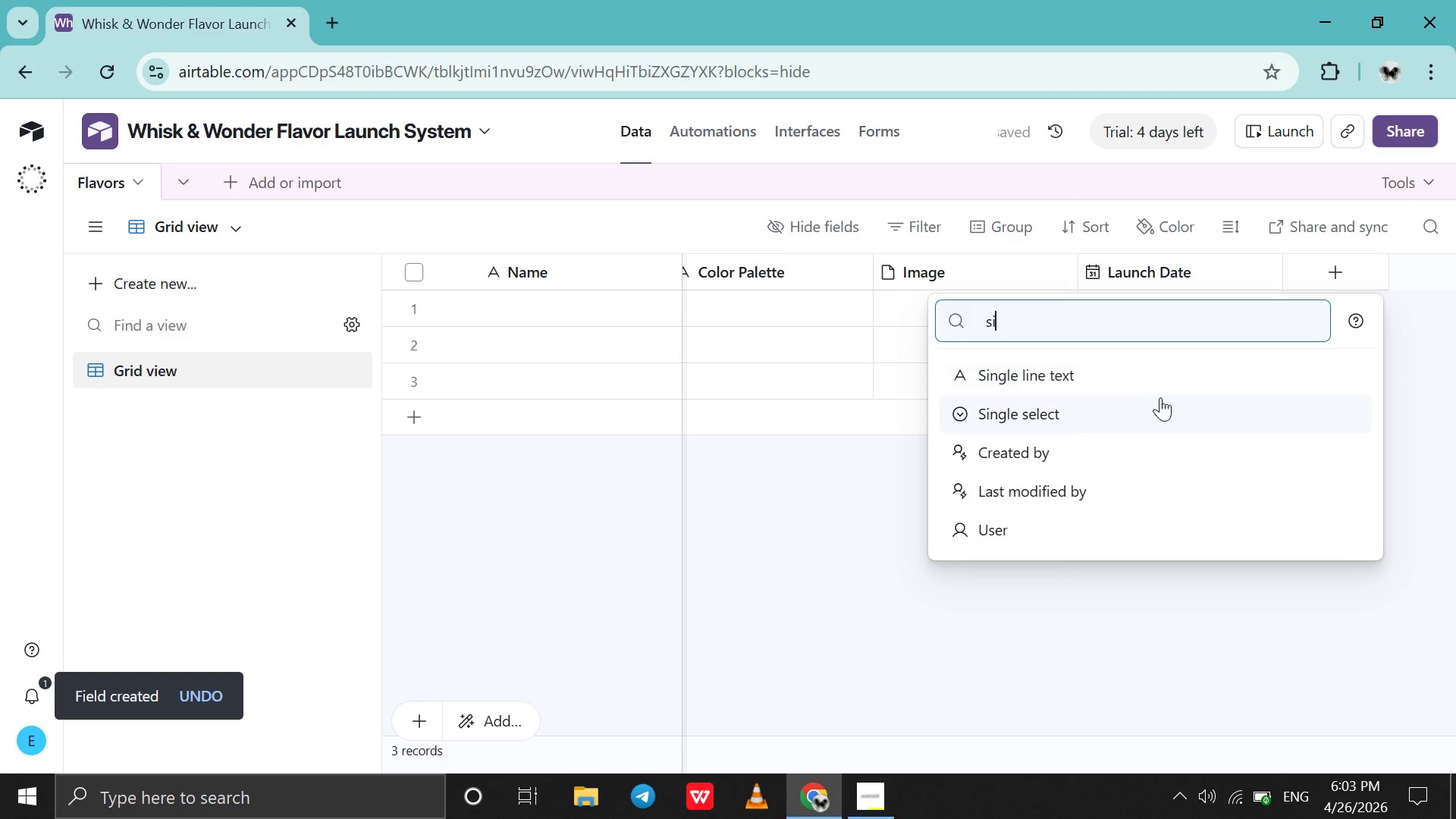 
left_click([1156, 401])
 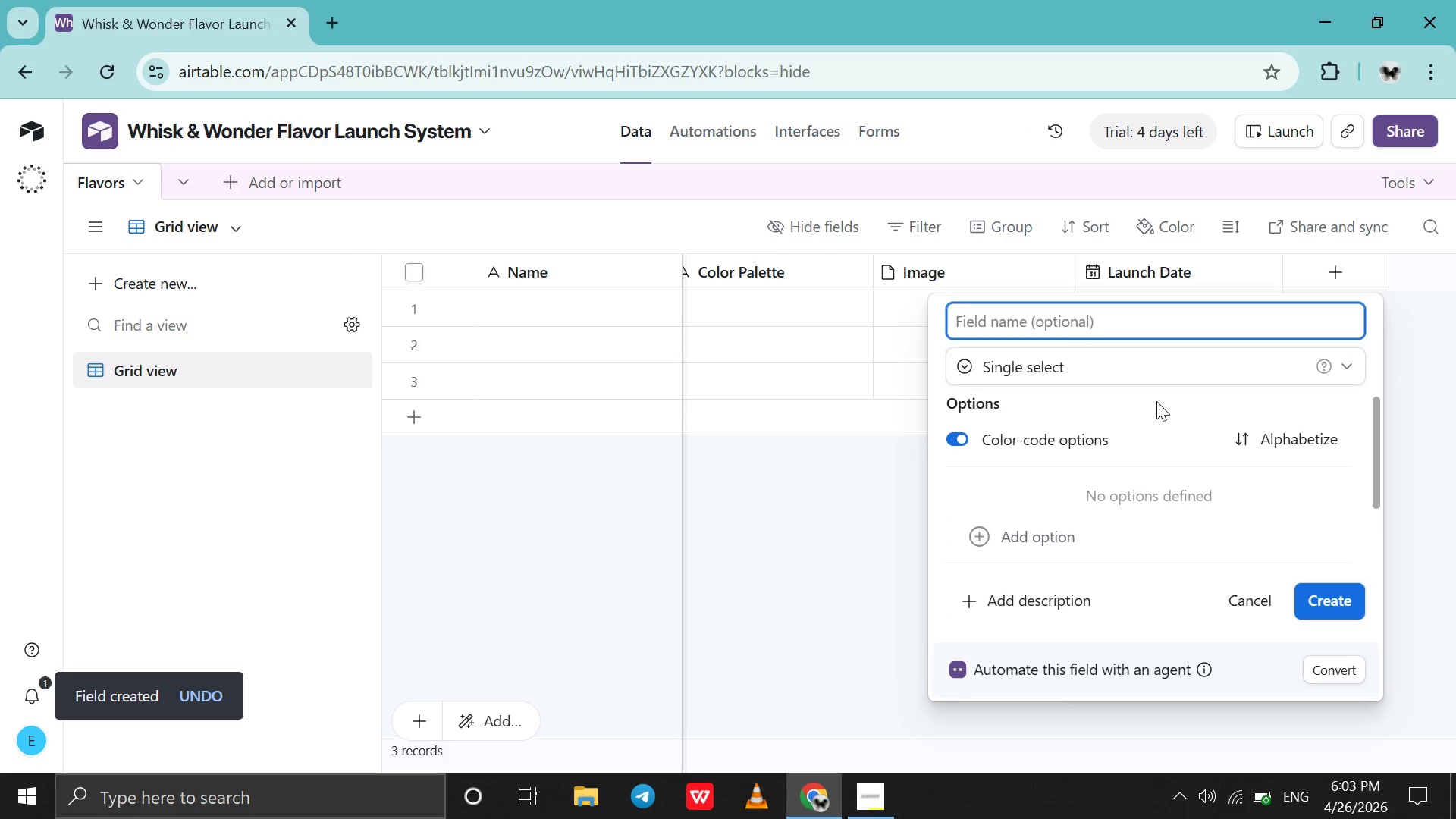 
type(Ingridients )
 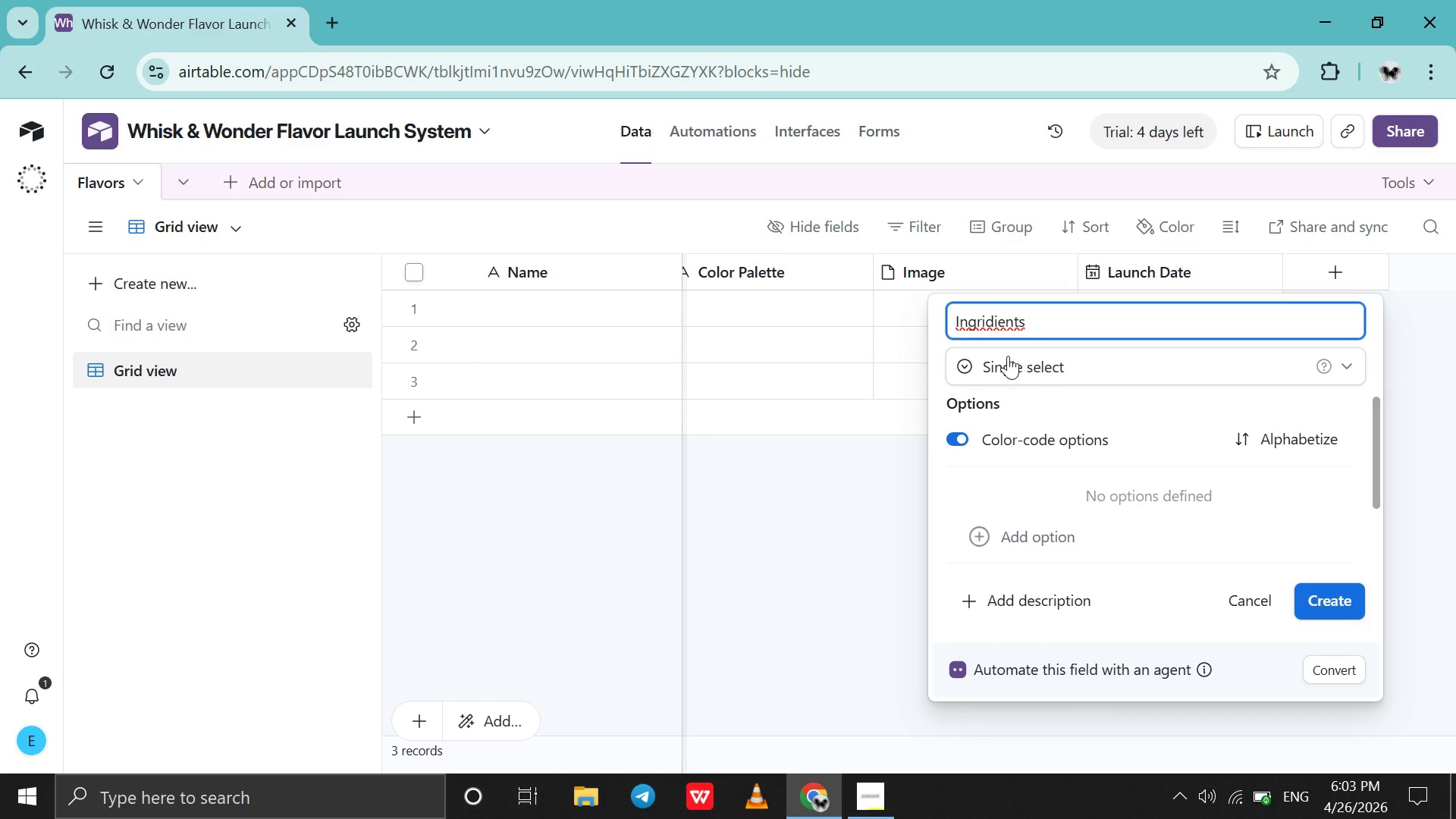 
left_click([985, 321])
 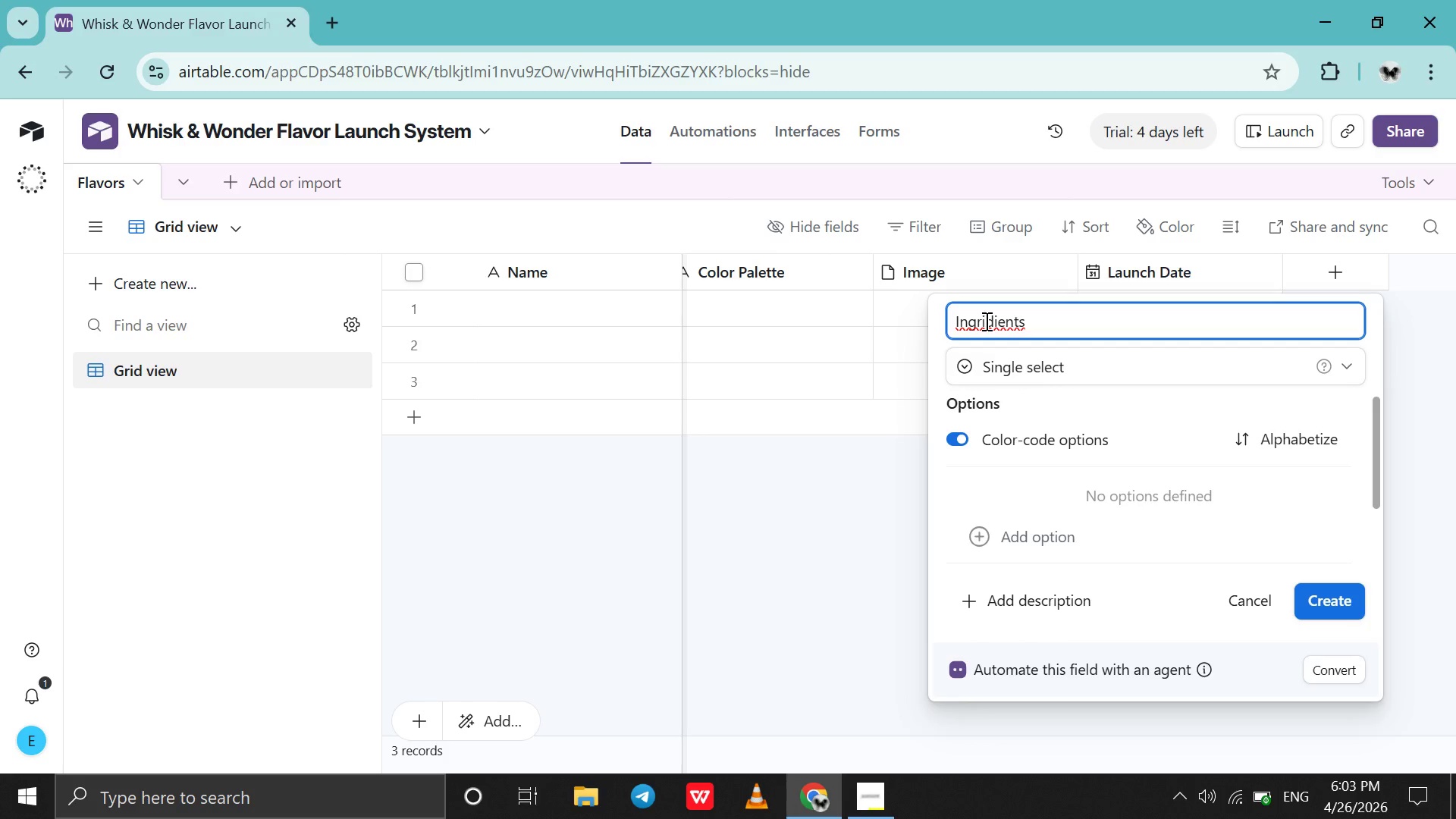 
key(Backspace)
 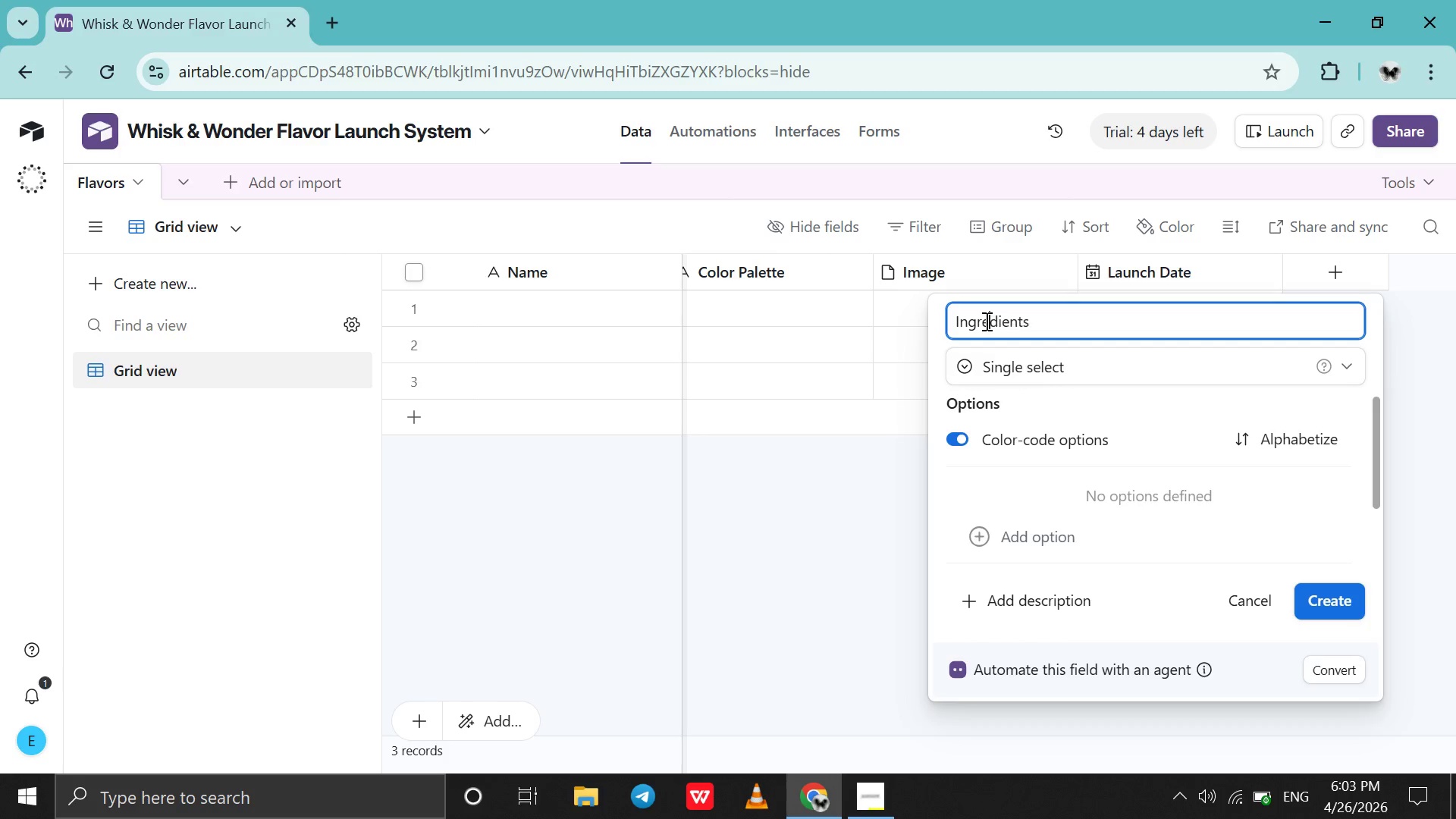 
key(E)
 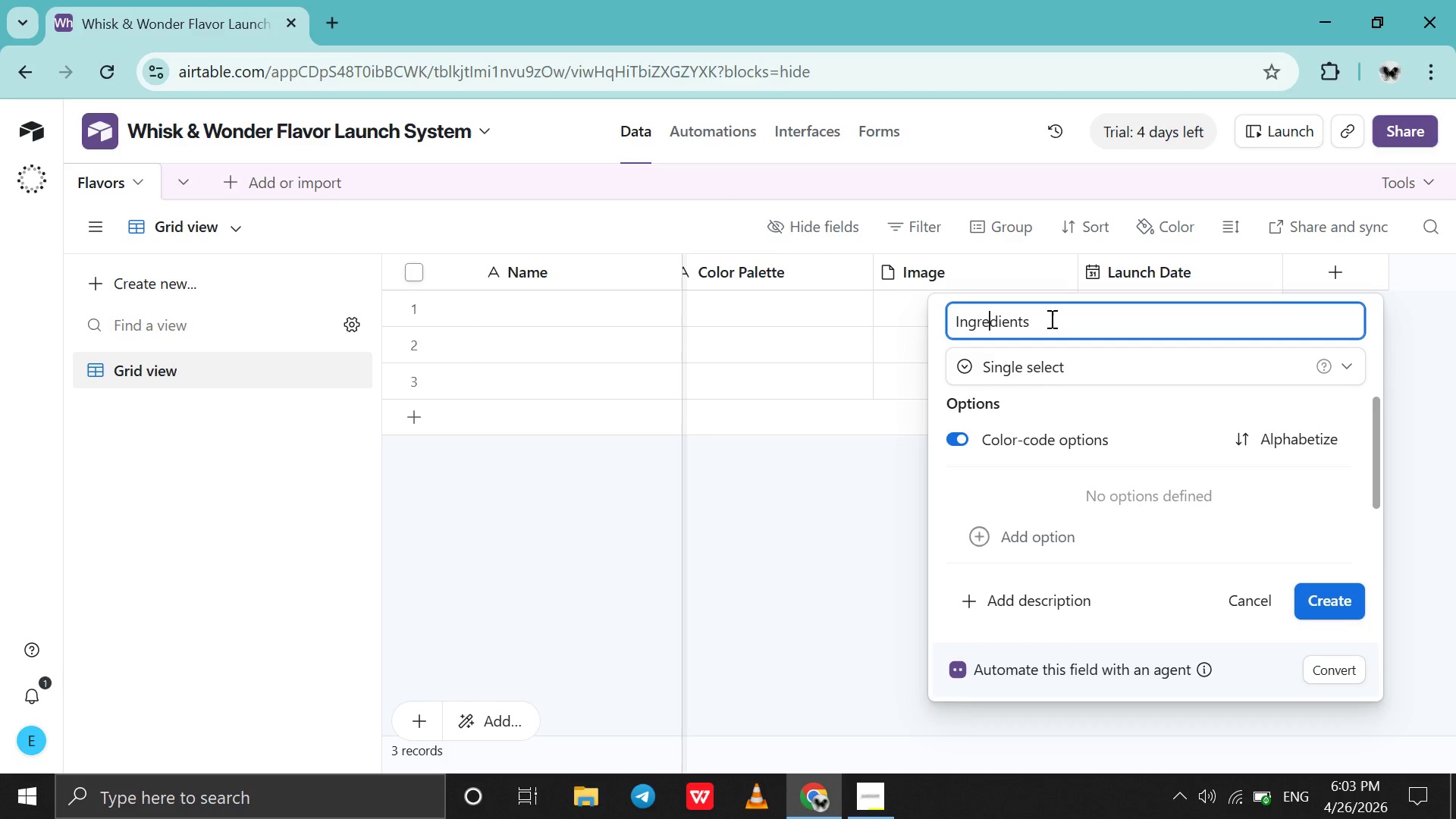 
left_click([1050, 318])